 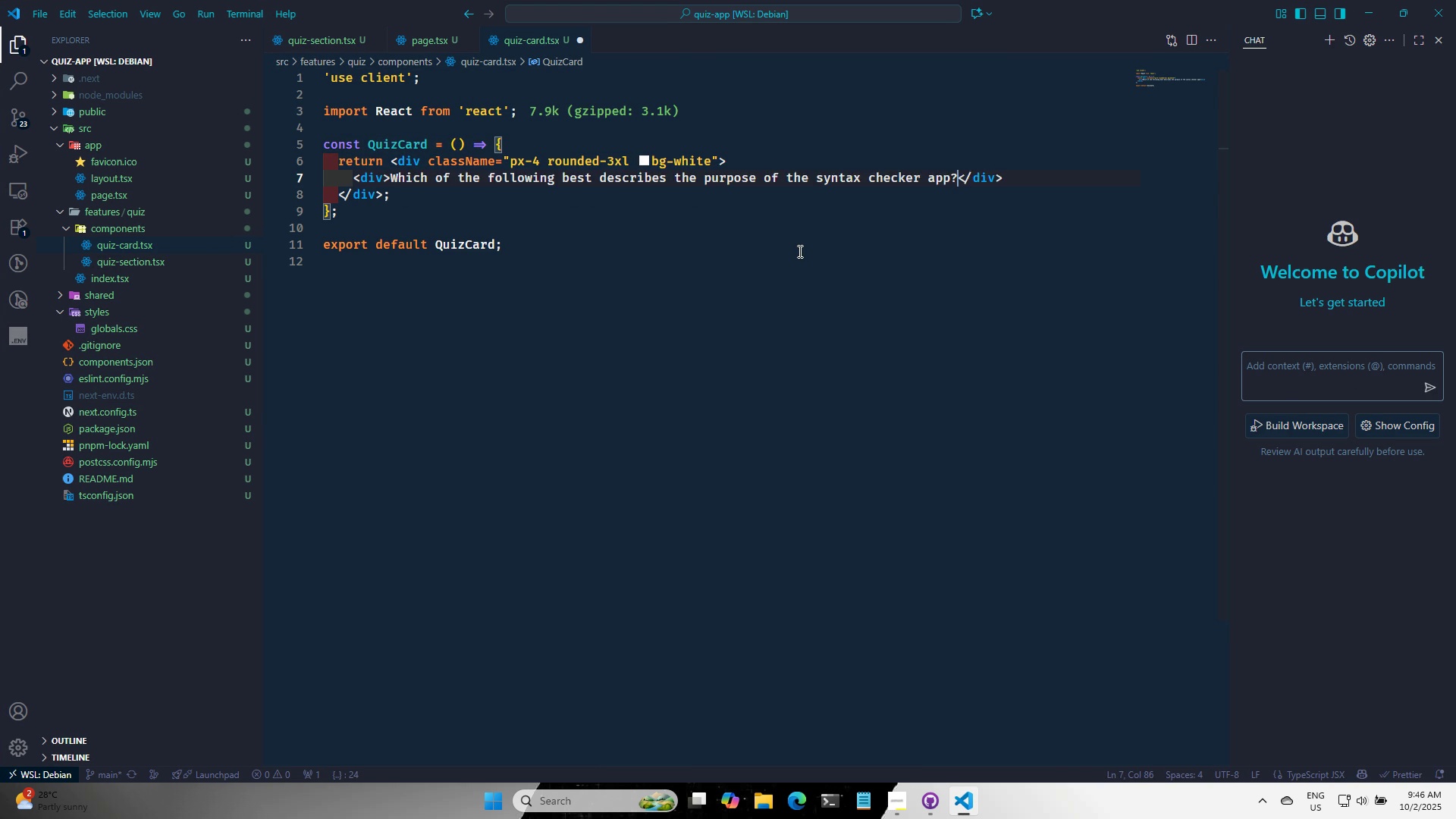 
key(Control+S)
 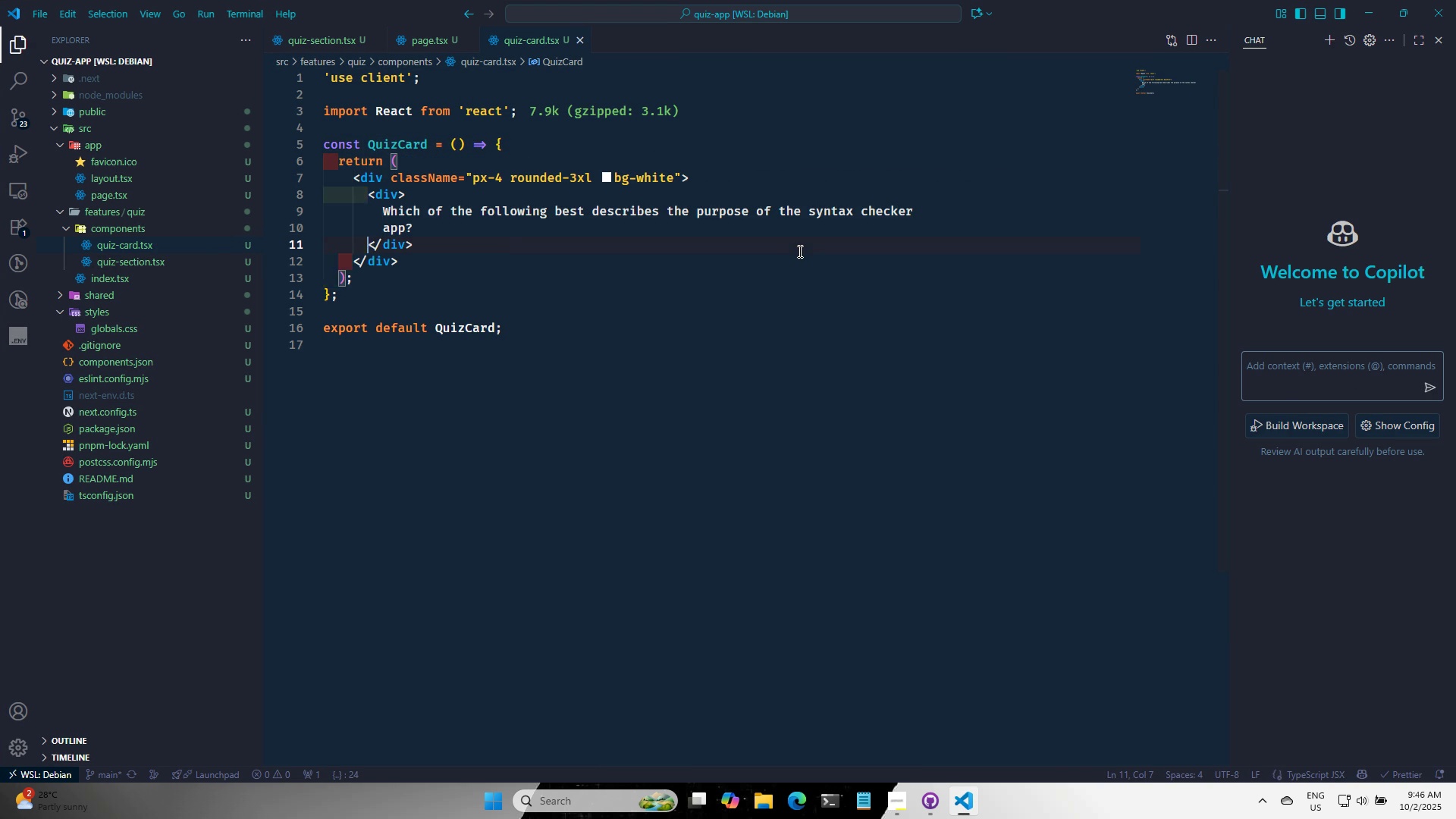 
key(Control+S)
 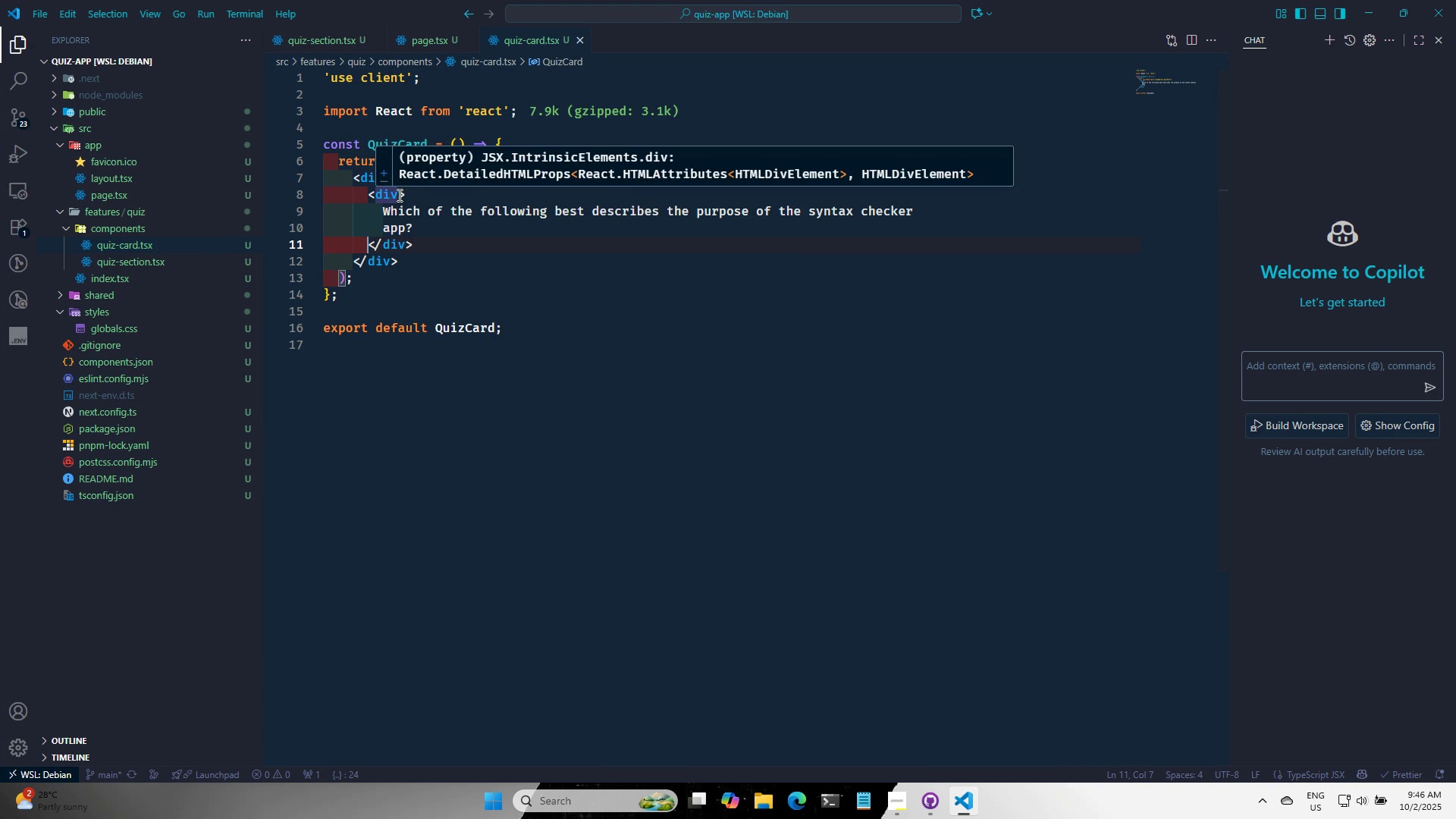 
left_click([1364, 5])
 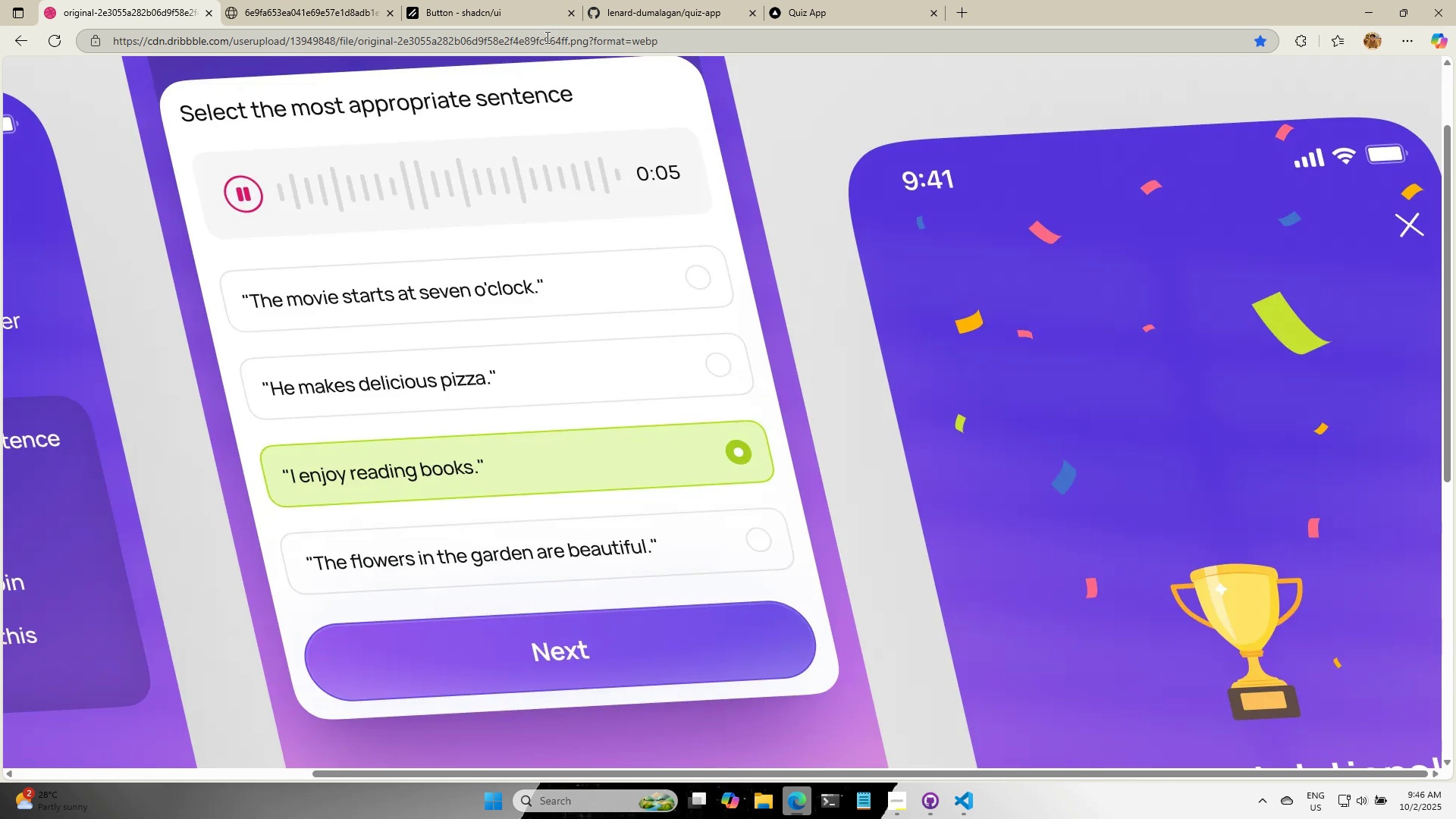 
left_click([502, 0])
 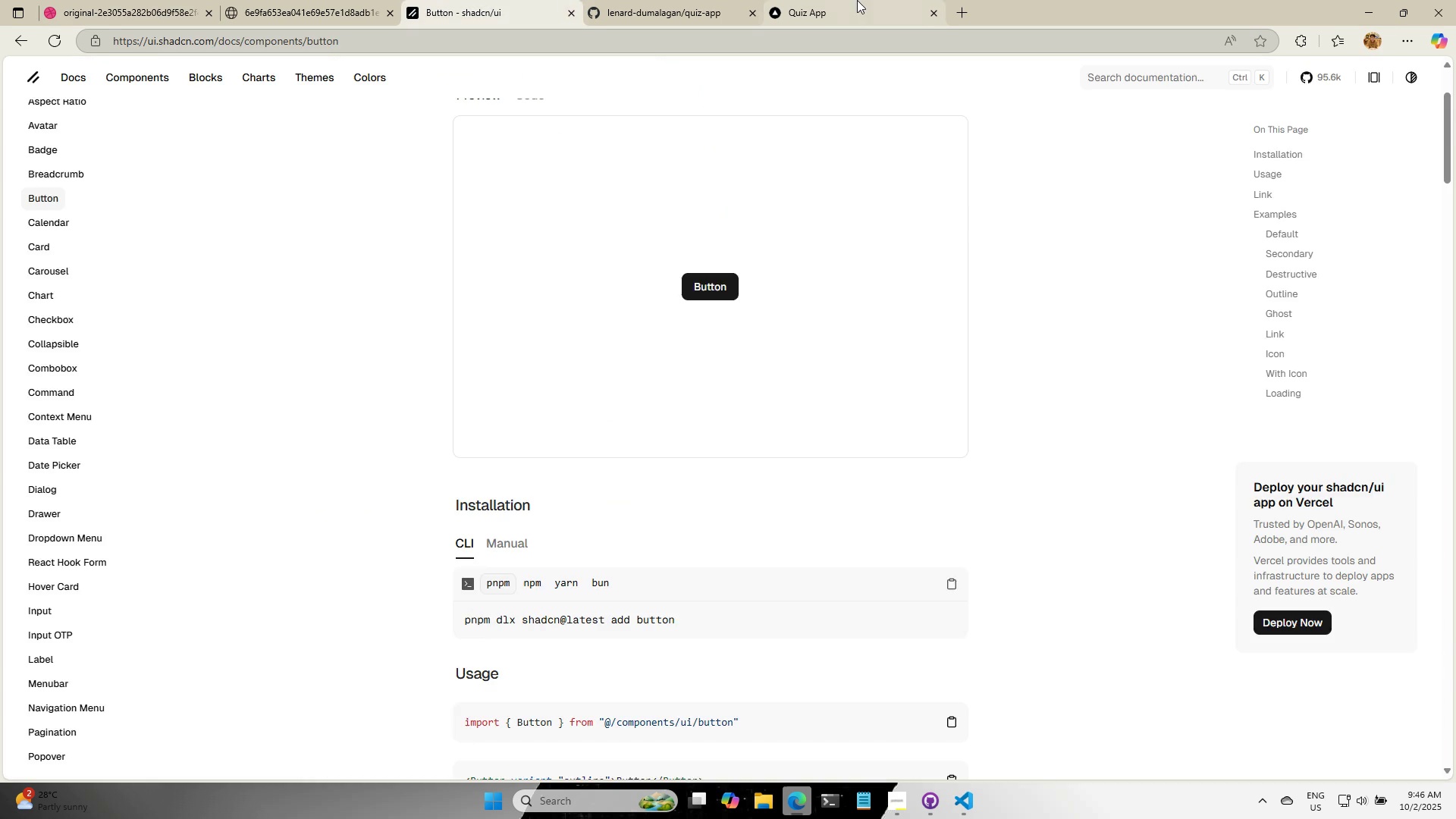 
left_click([857, 0])
 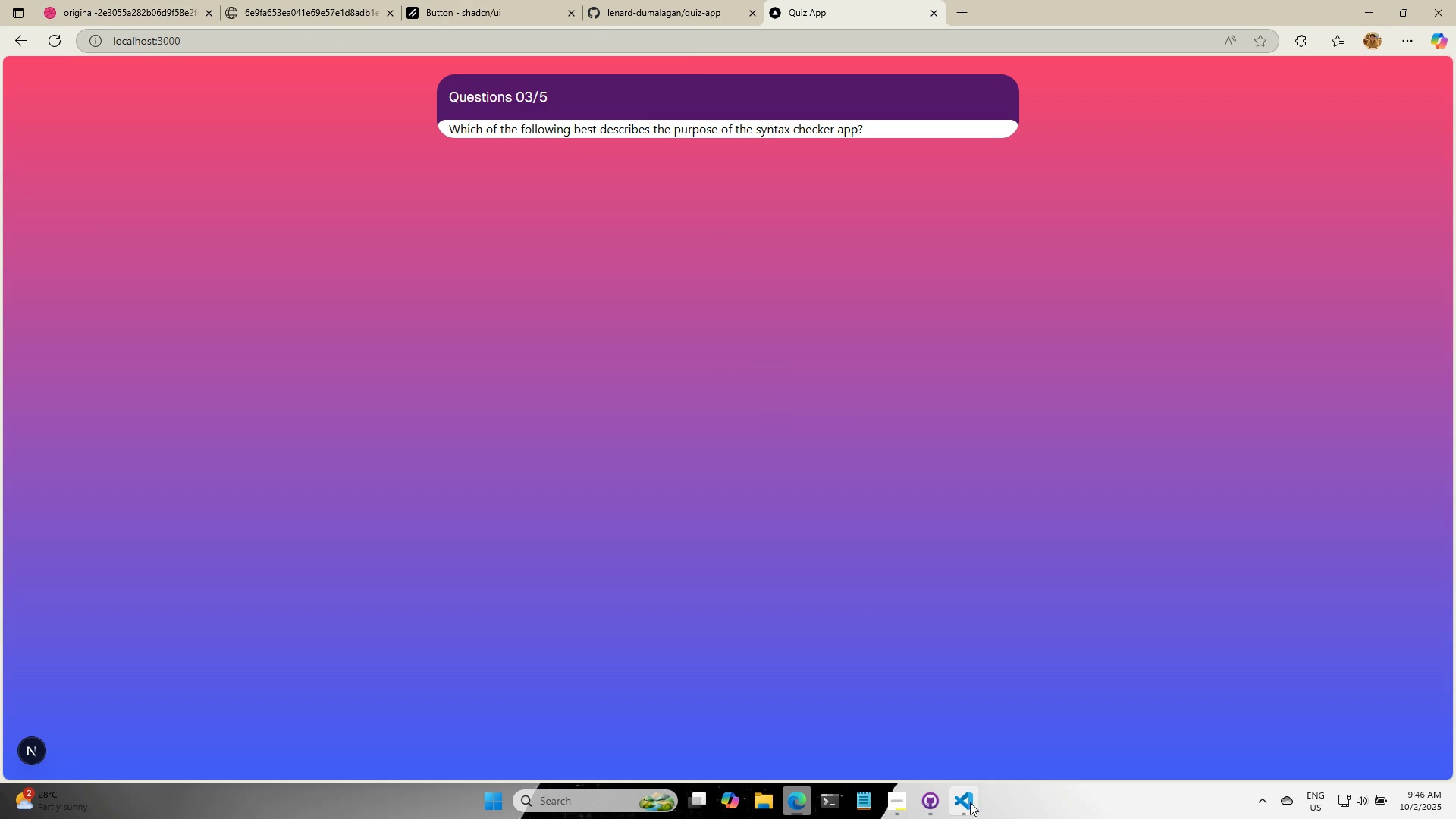 
wait(5.87)
 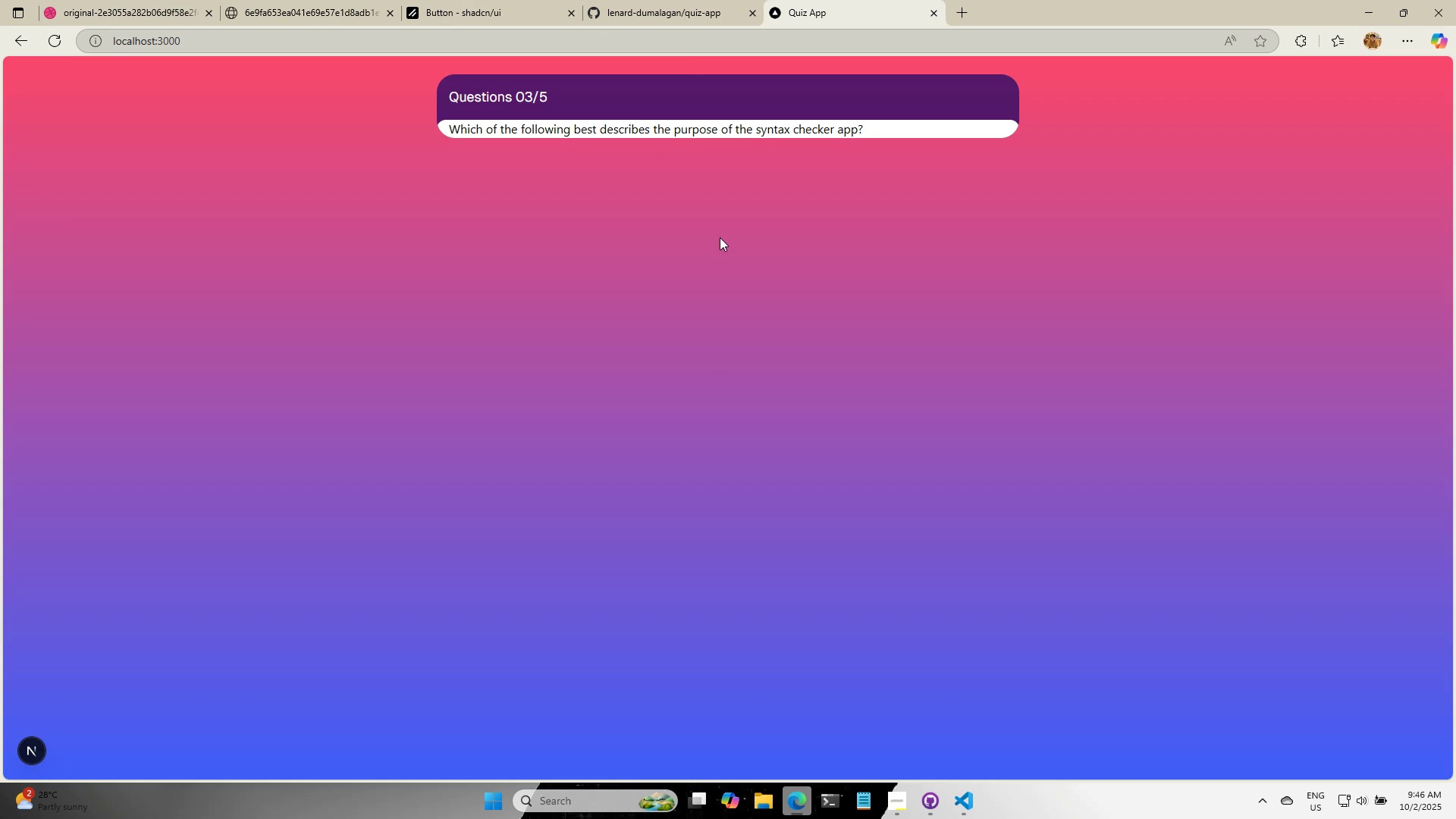 
left_click([964, 805])
 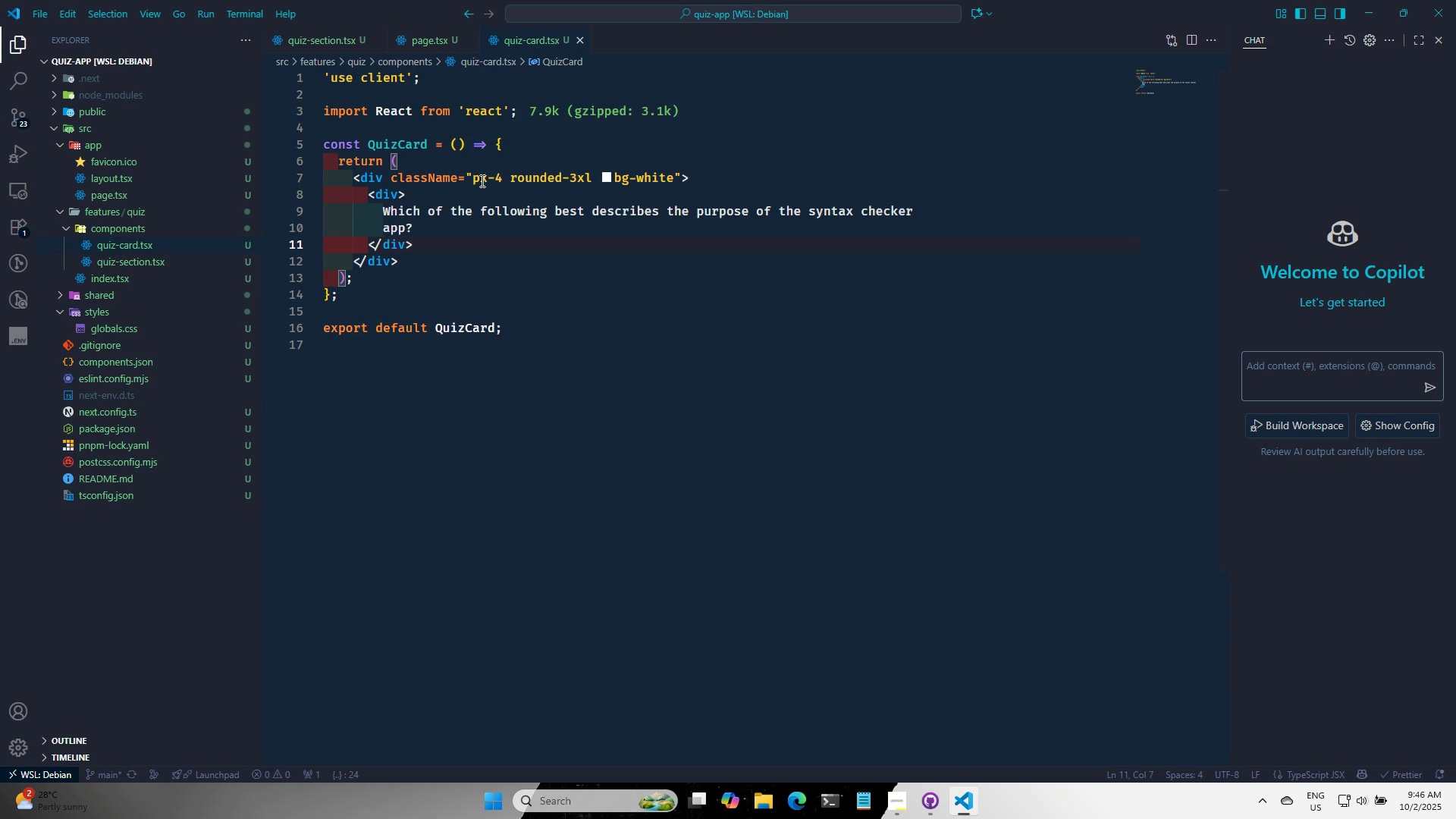 
left_click([488, 179])
 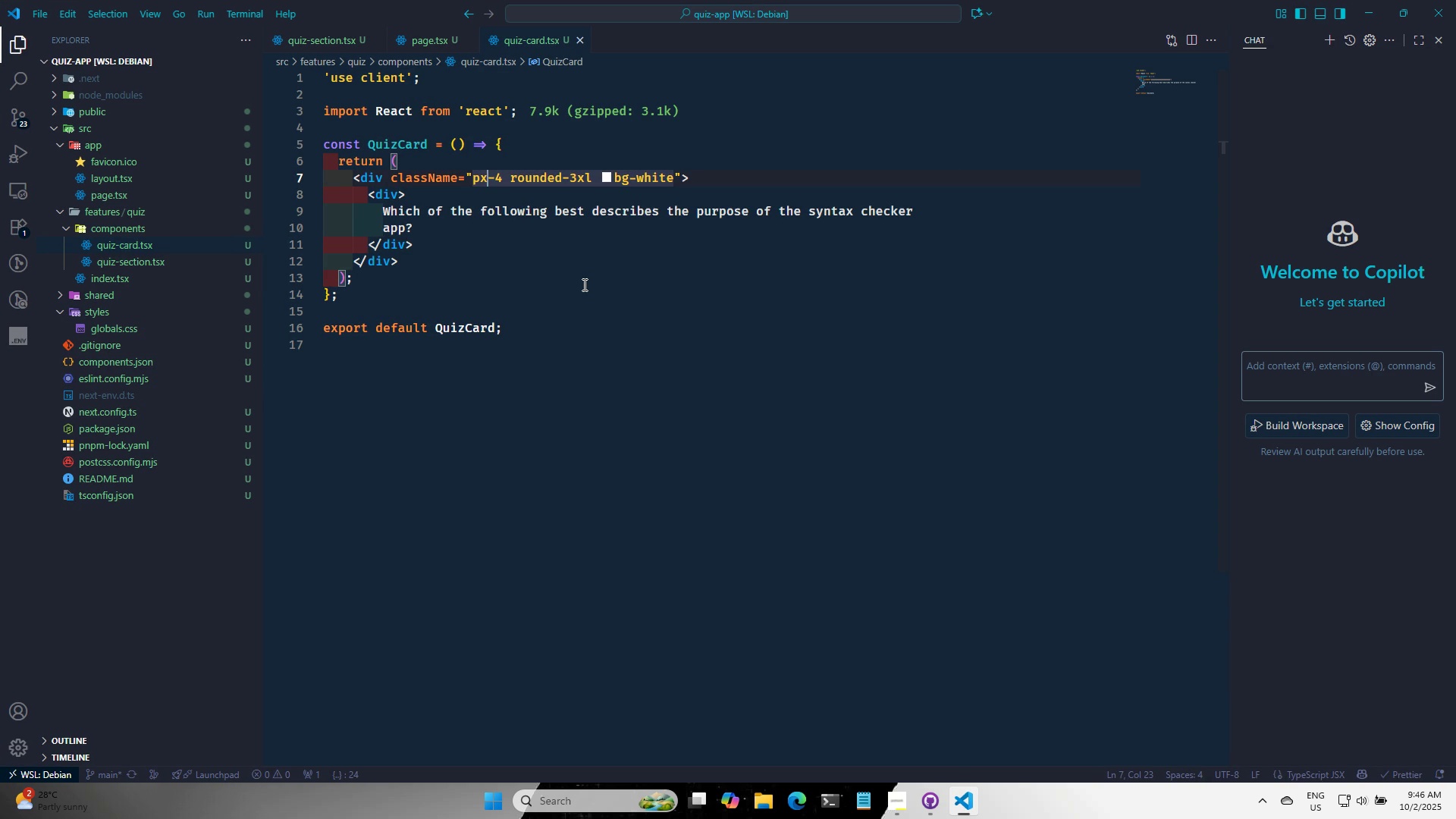 
key(Backspace)